 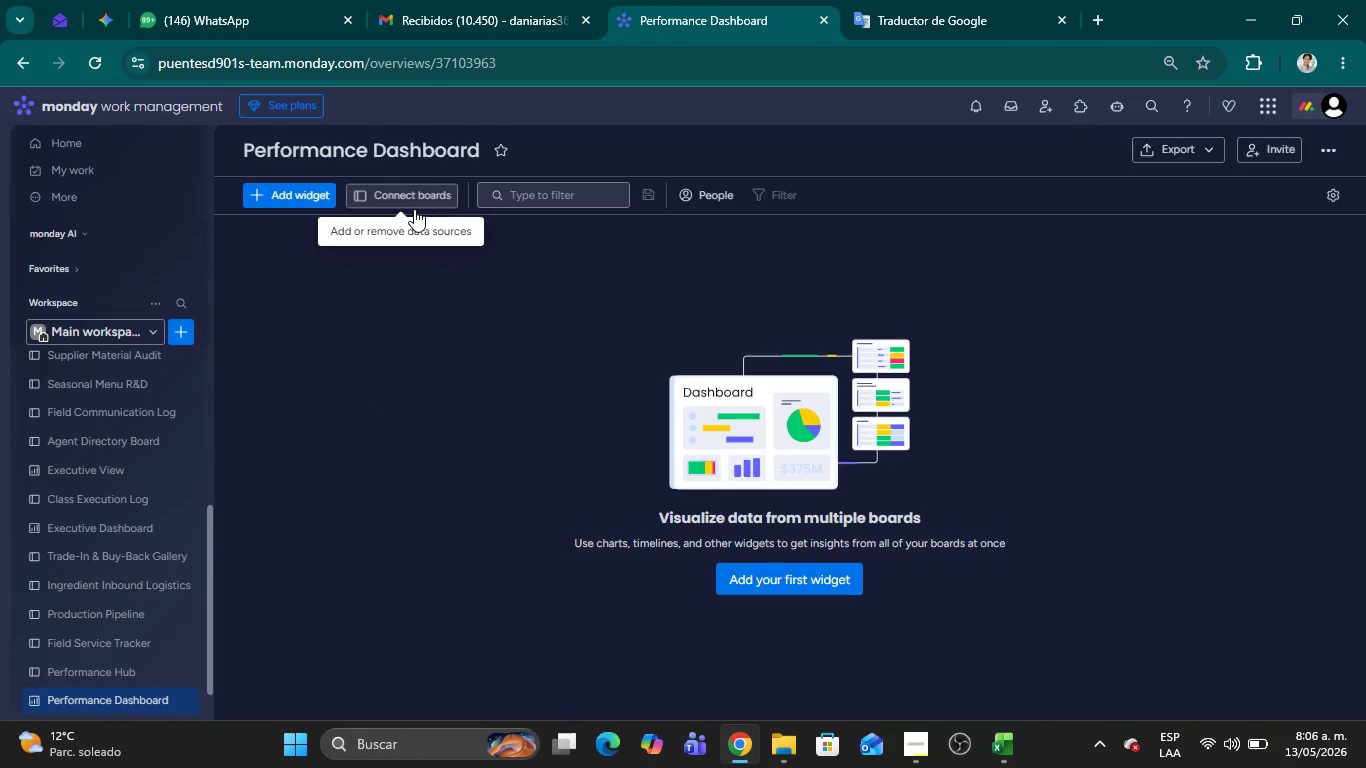 
scroll: coordinate [79, 527], scroll_direction: down, amount: 6.0
 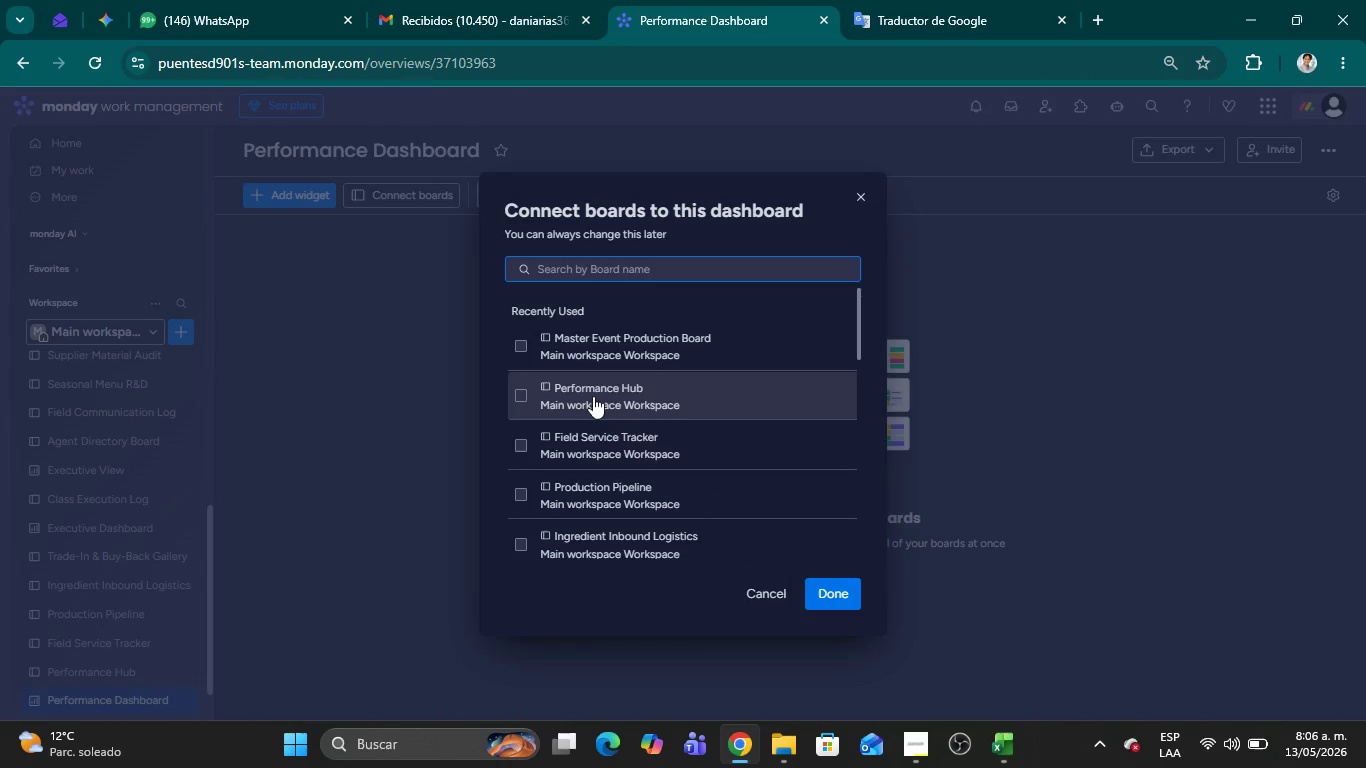 
left_click([593, 397])
 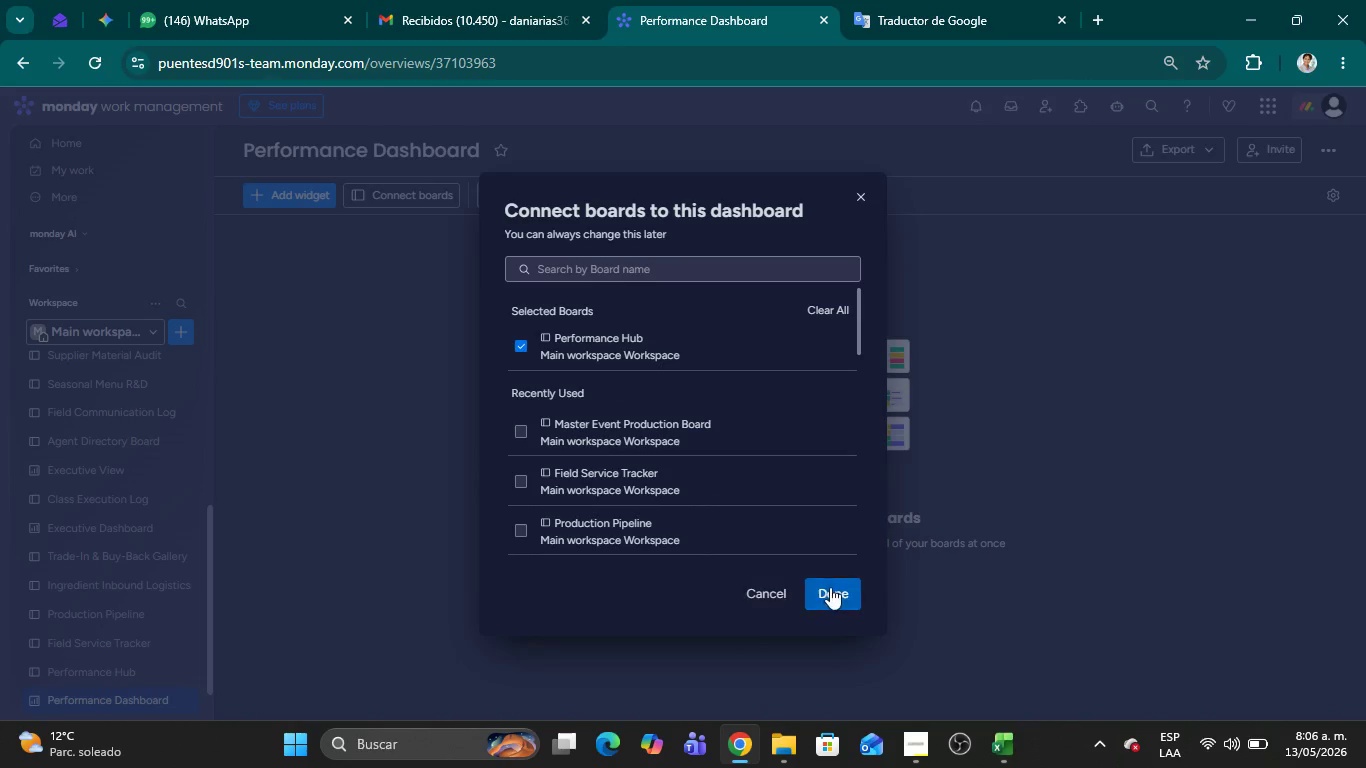 
left_click([832, 585])
 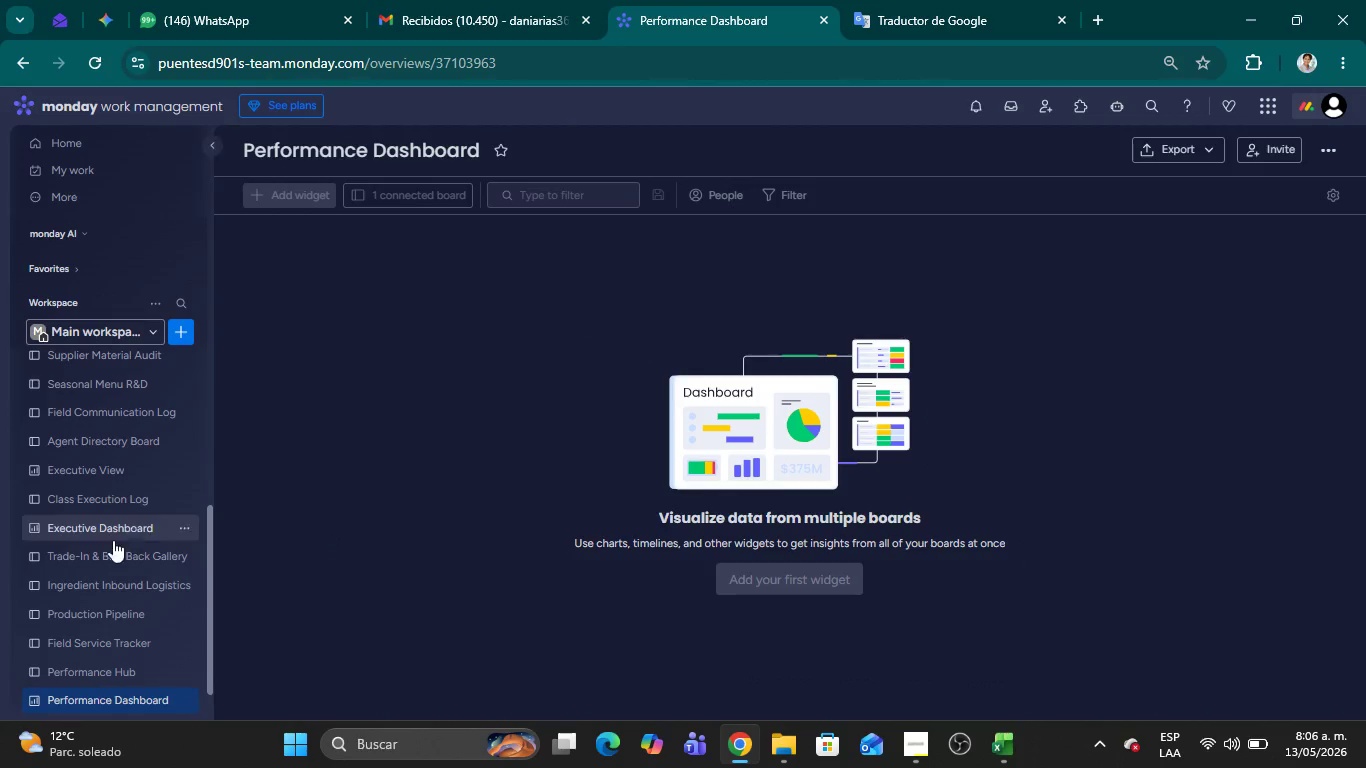 
scroll: coordinate [114, 583], scroll_direction: down, amount: 3.0
 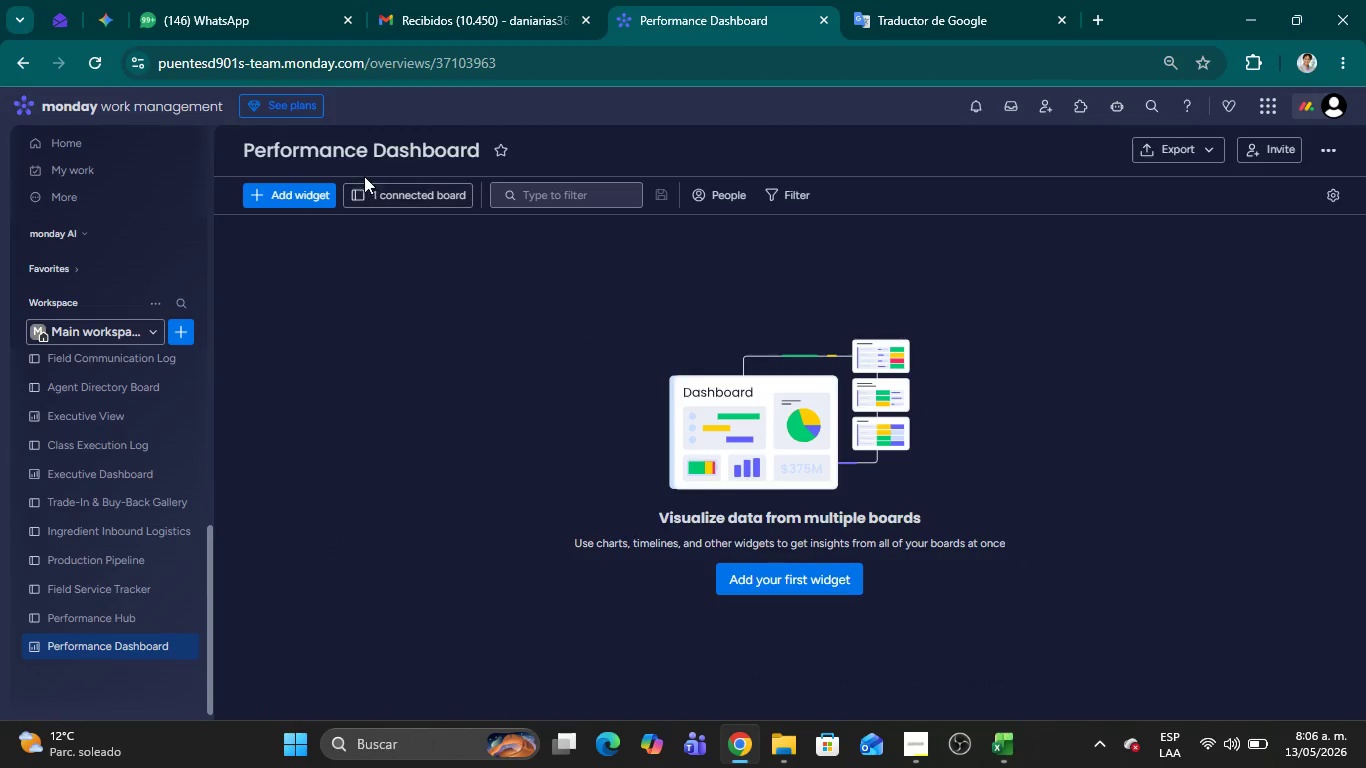 
left_click([298, 200])
 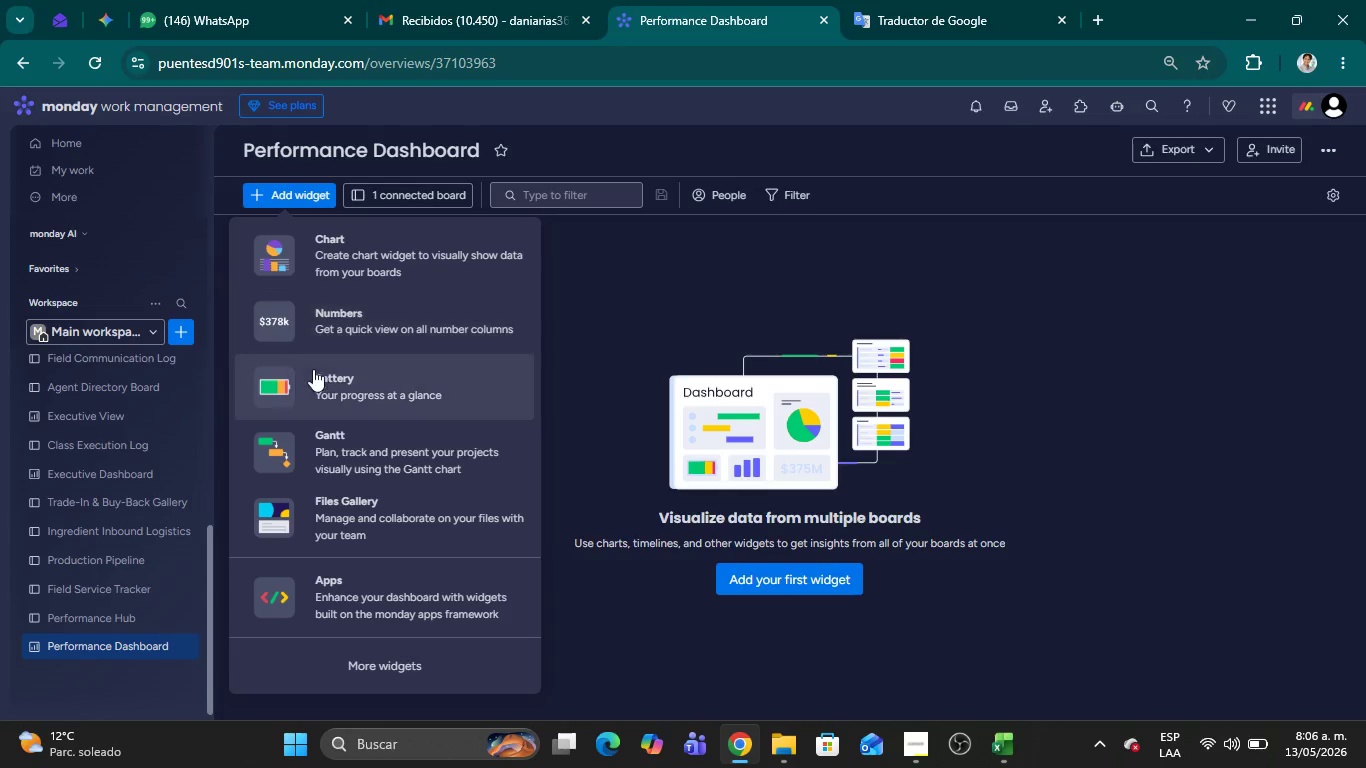 
left_click([313, 369])
 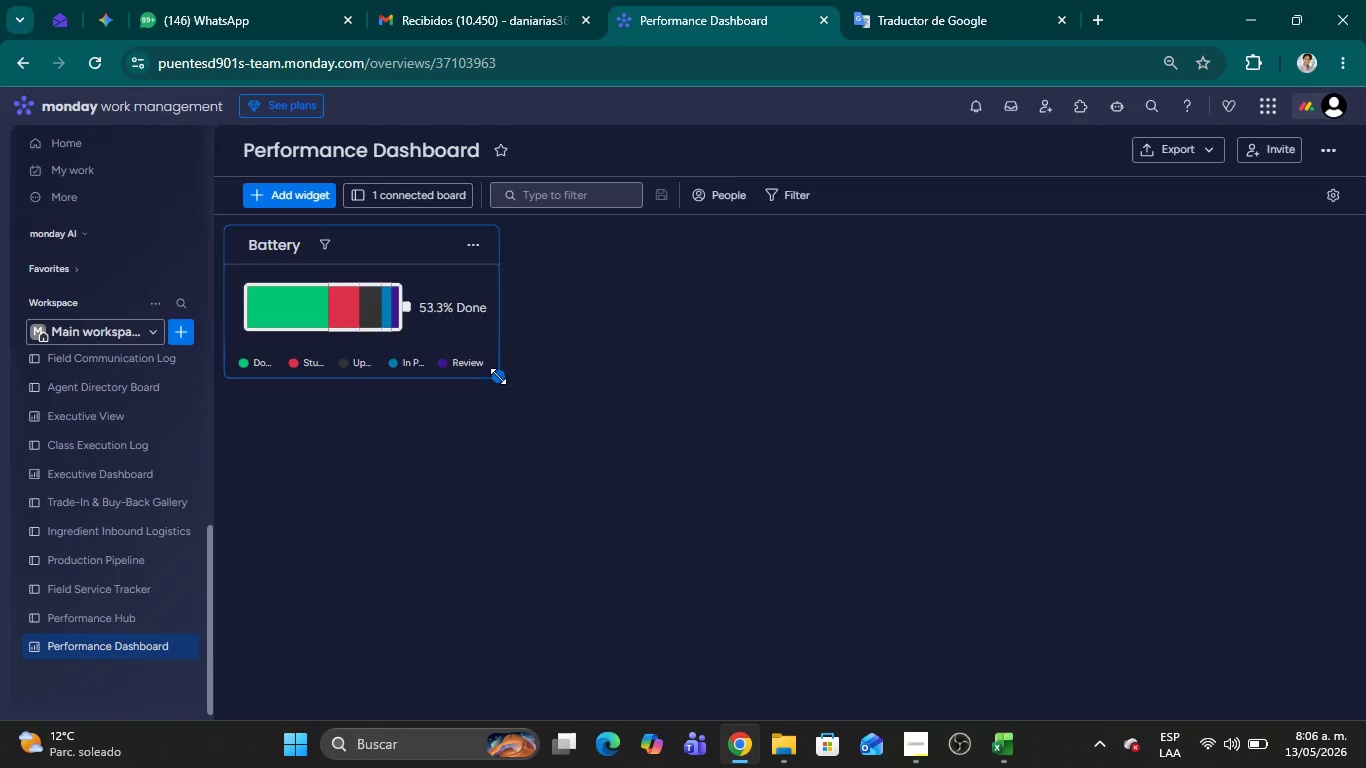 
left_click_drag(start_coordinate=[493, 379], to_coordinate=[805, 416])
 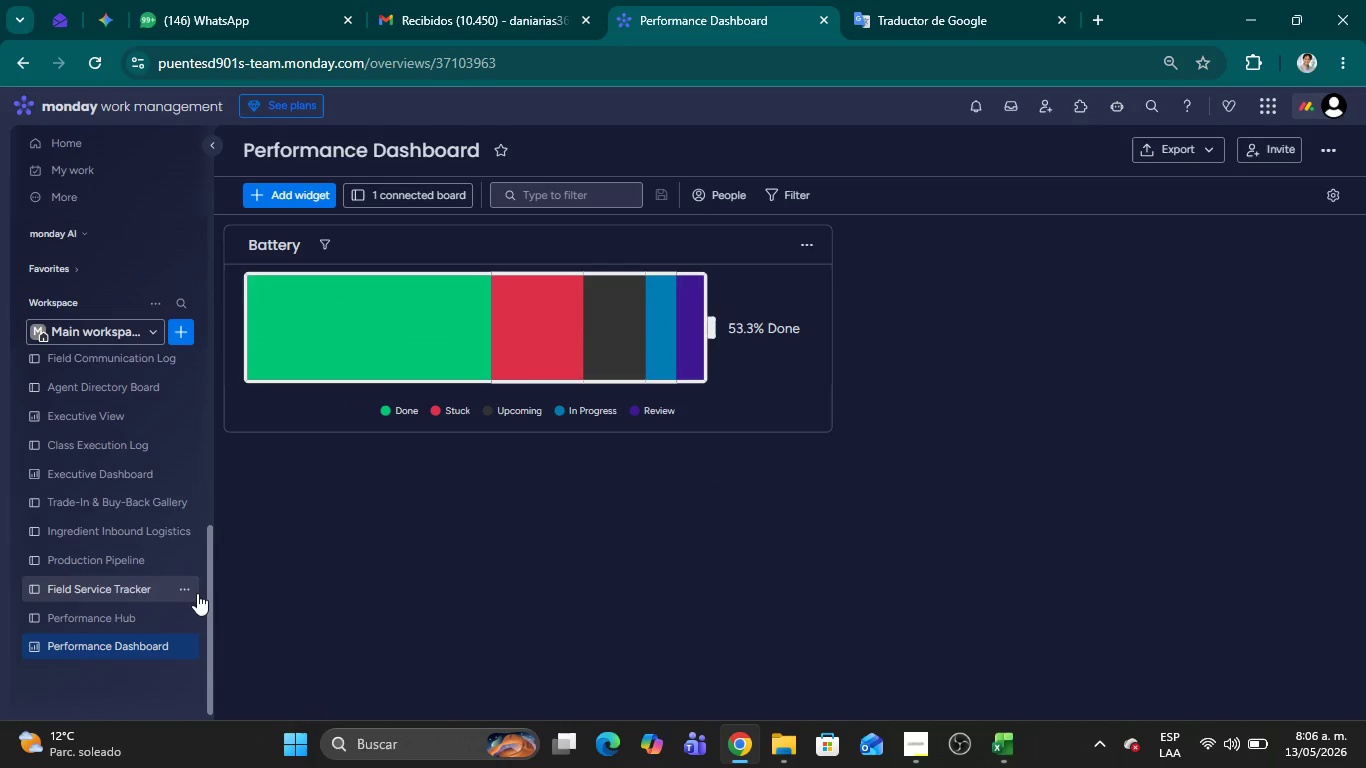 
wait(10.73)
 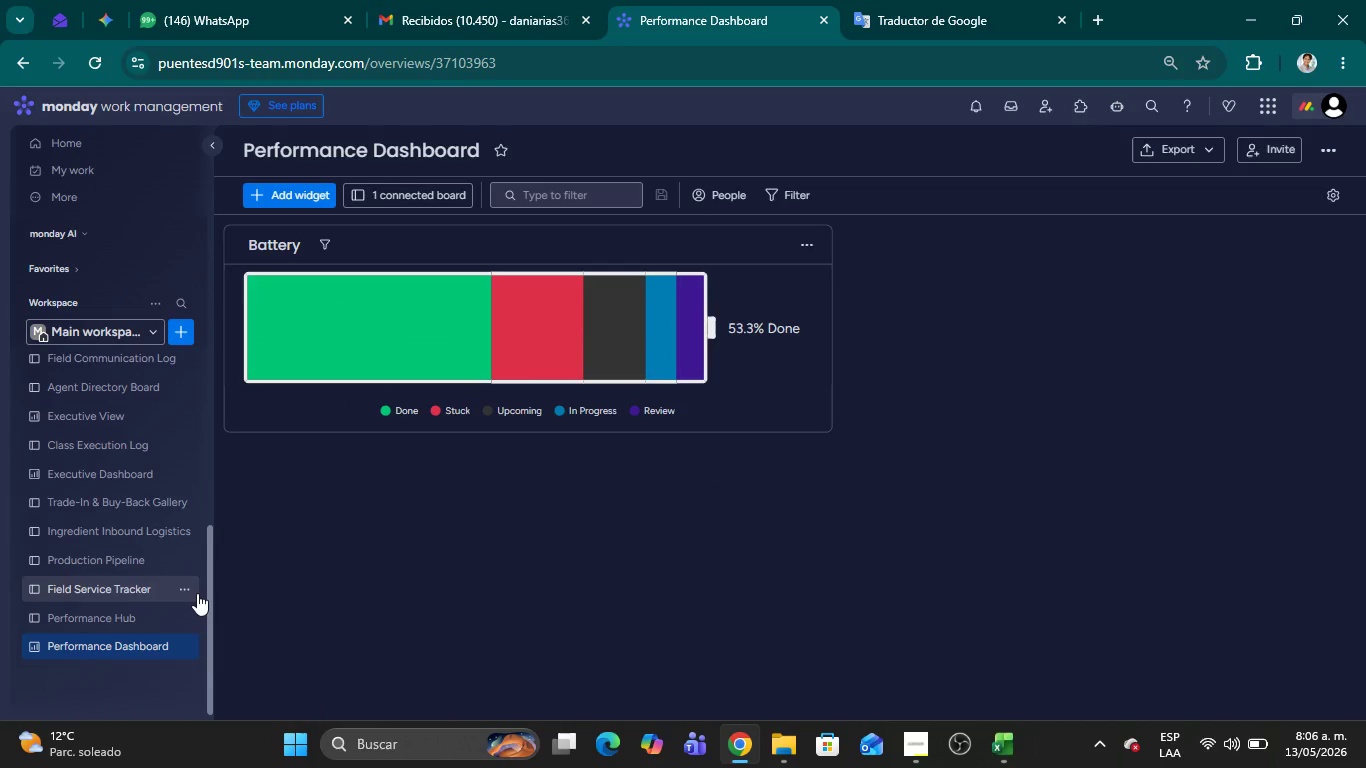 
left_click([154, 618])
 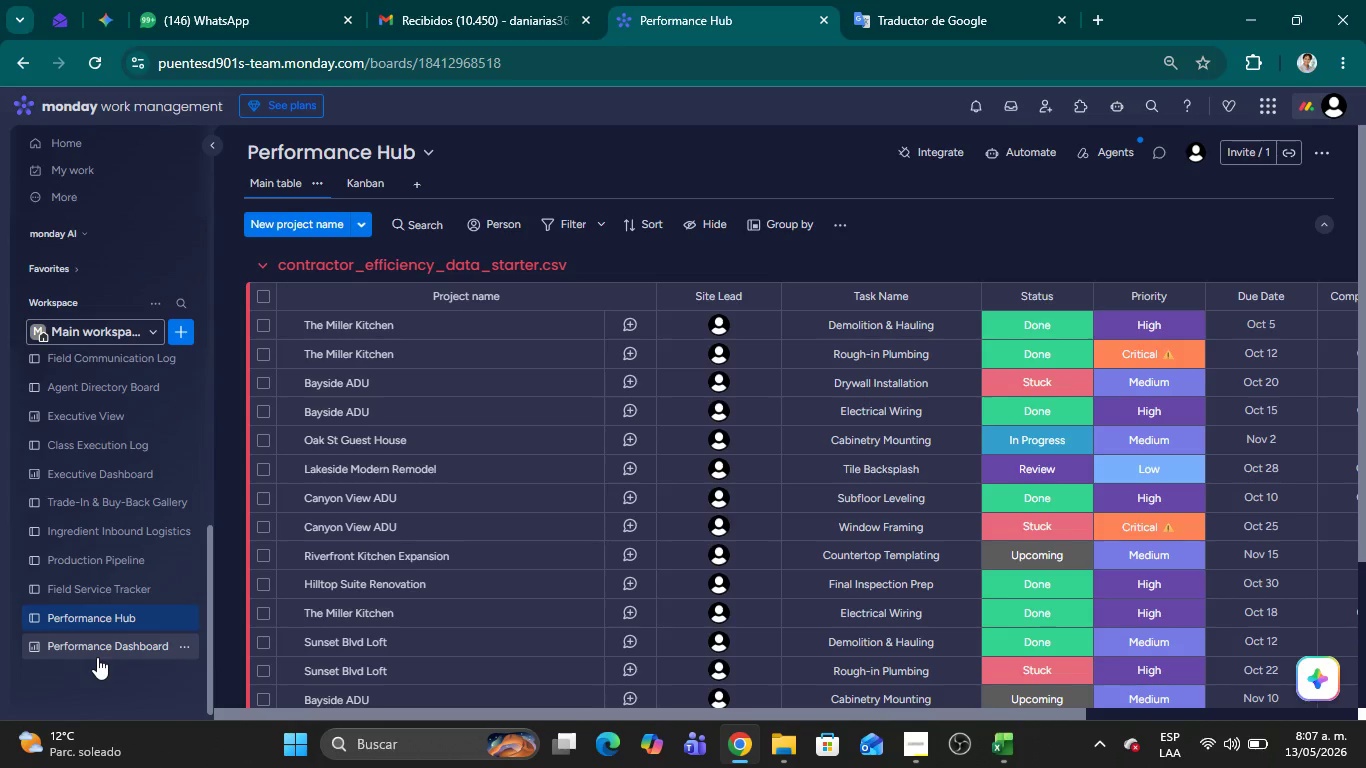 
wait(23.72)
 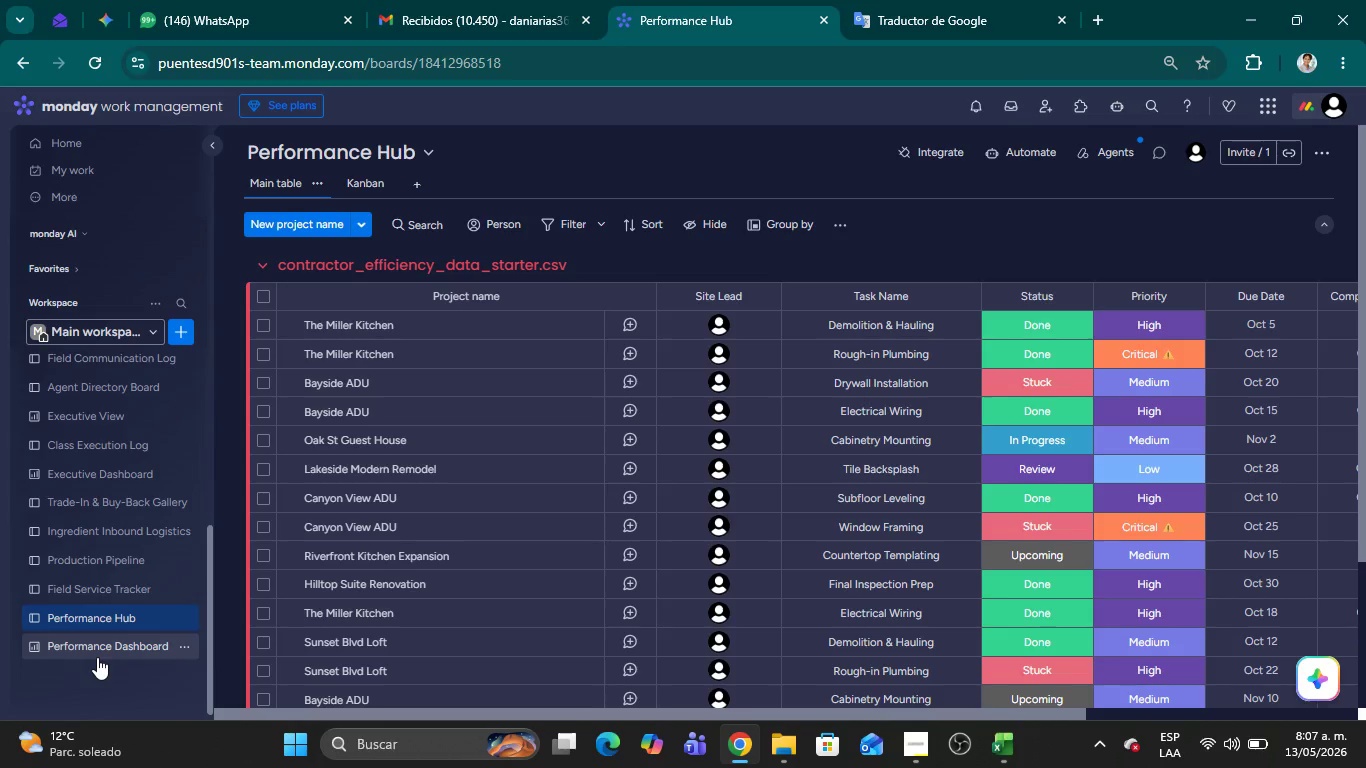 
left_click([114, 649])
 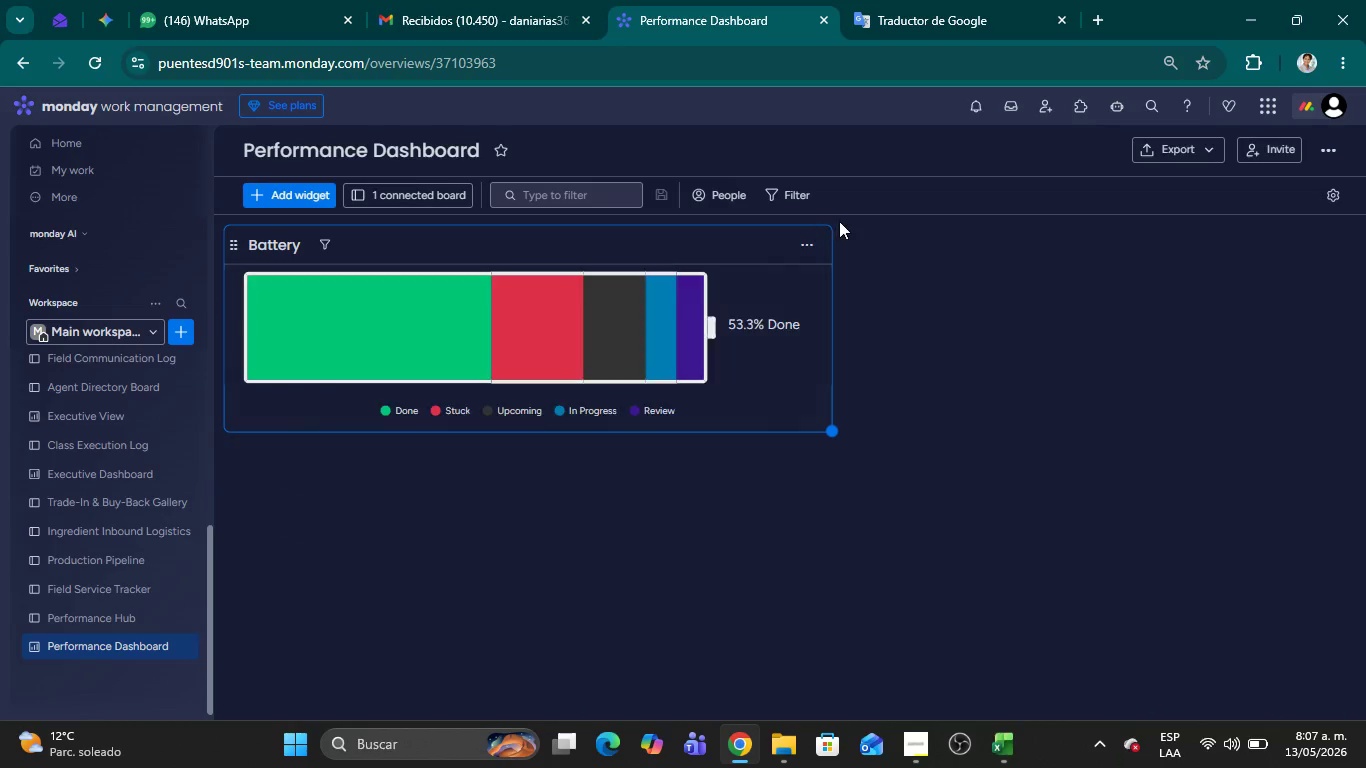 
left_click([804, 241])
 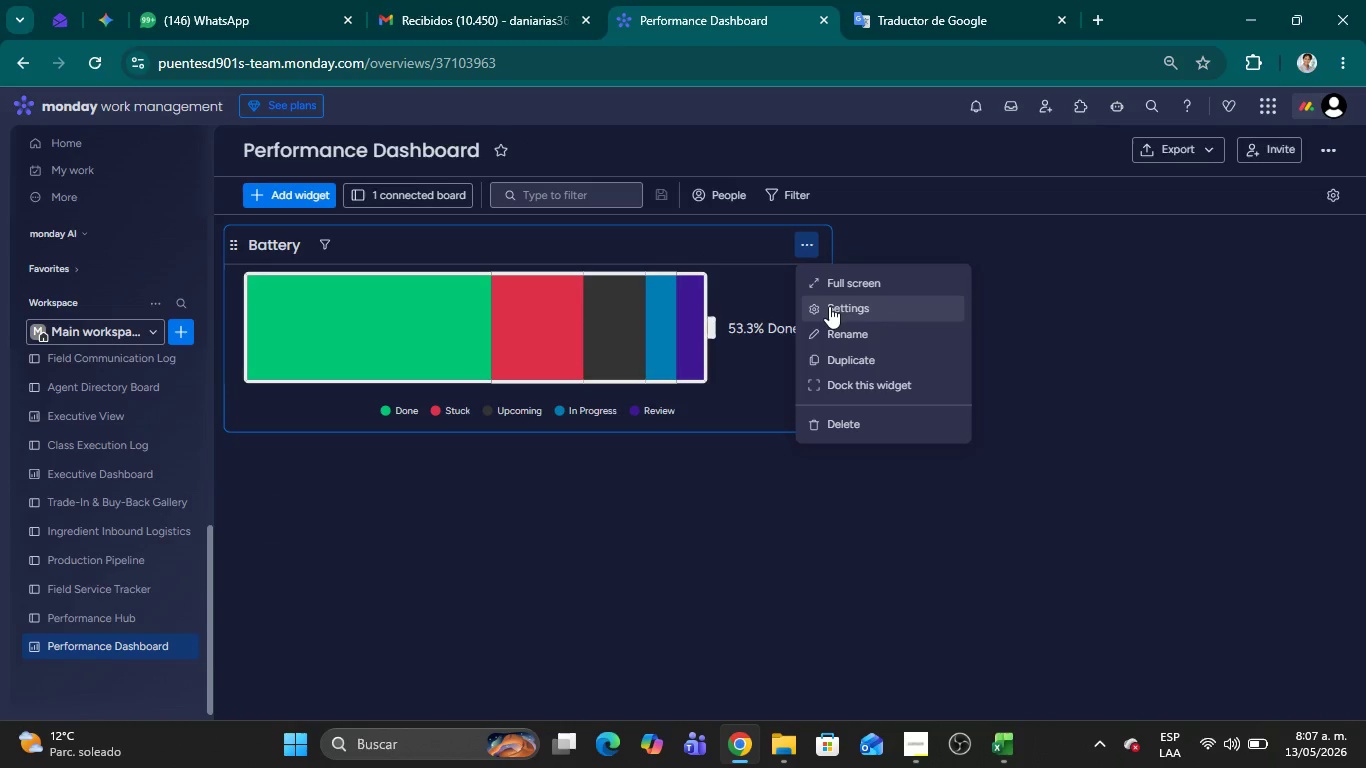 
left_click([829, 306])
 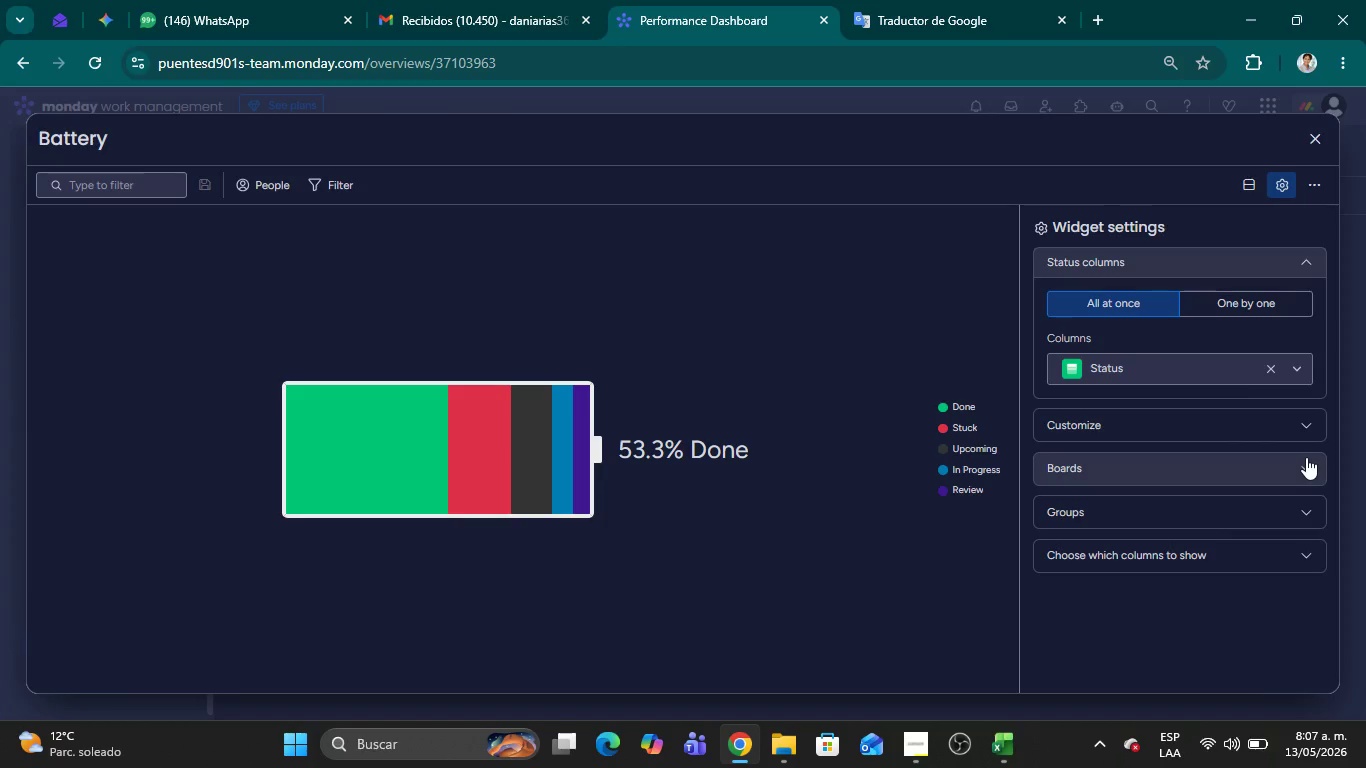 
wait(34.28)
 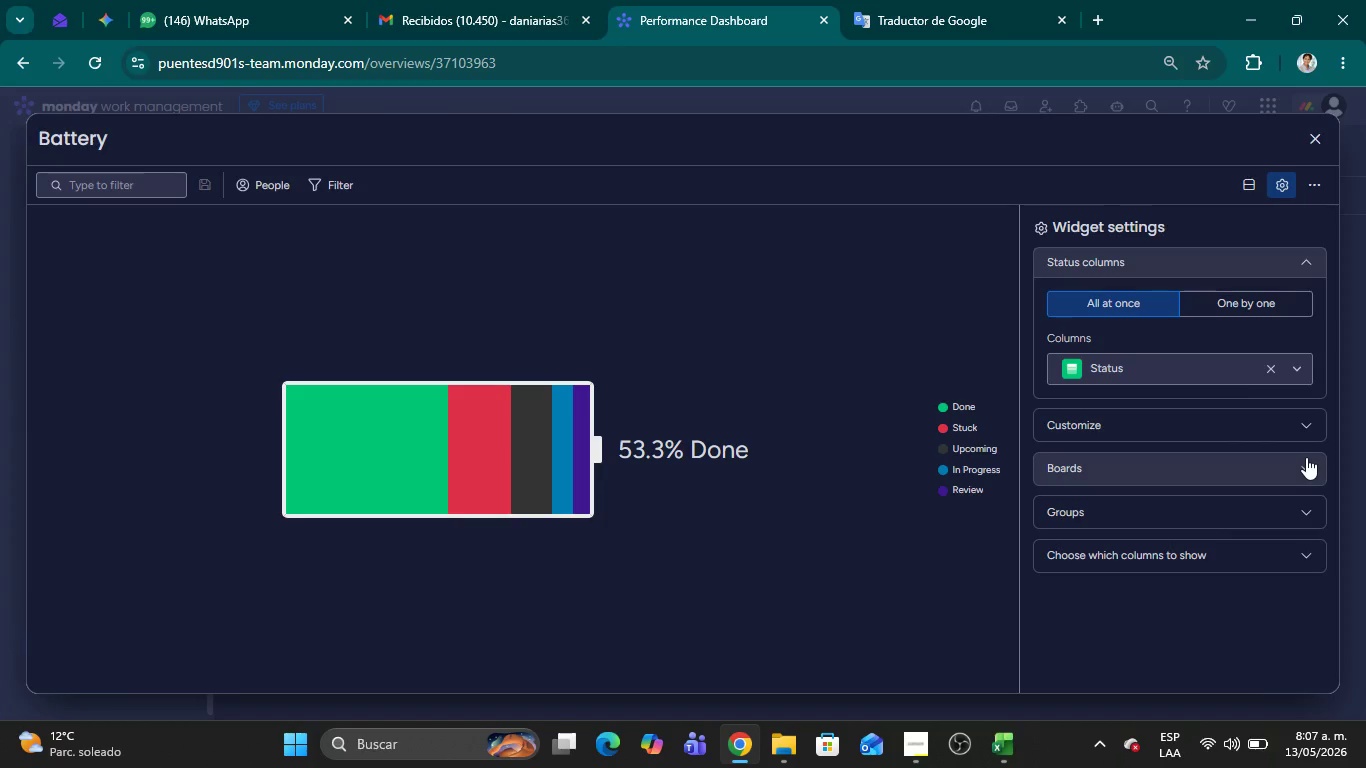 
left_click([1312, 134])
 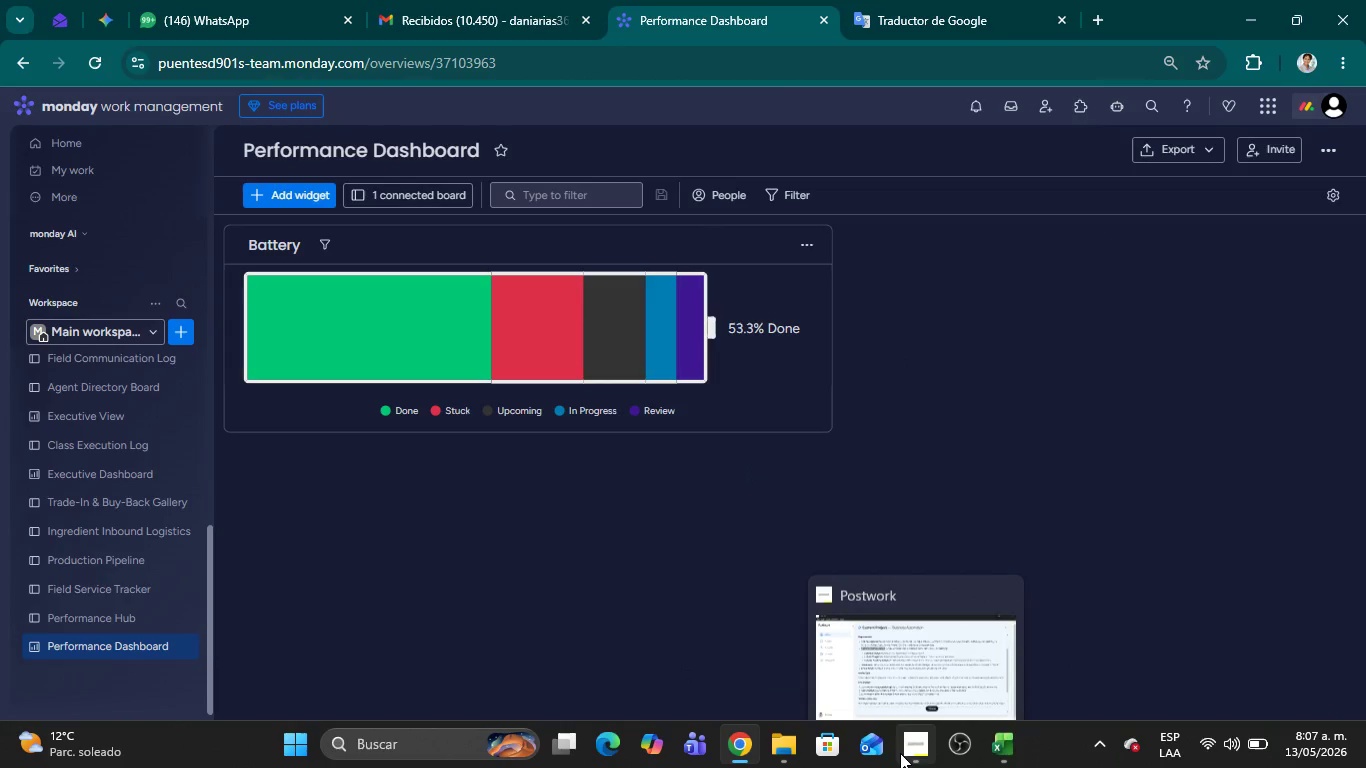 
left_click([903, 752])